 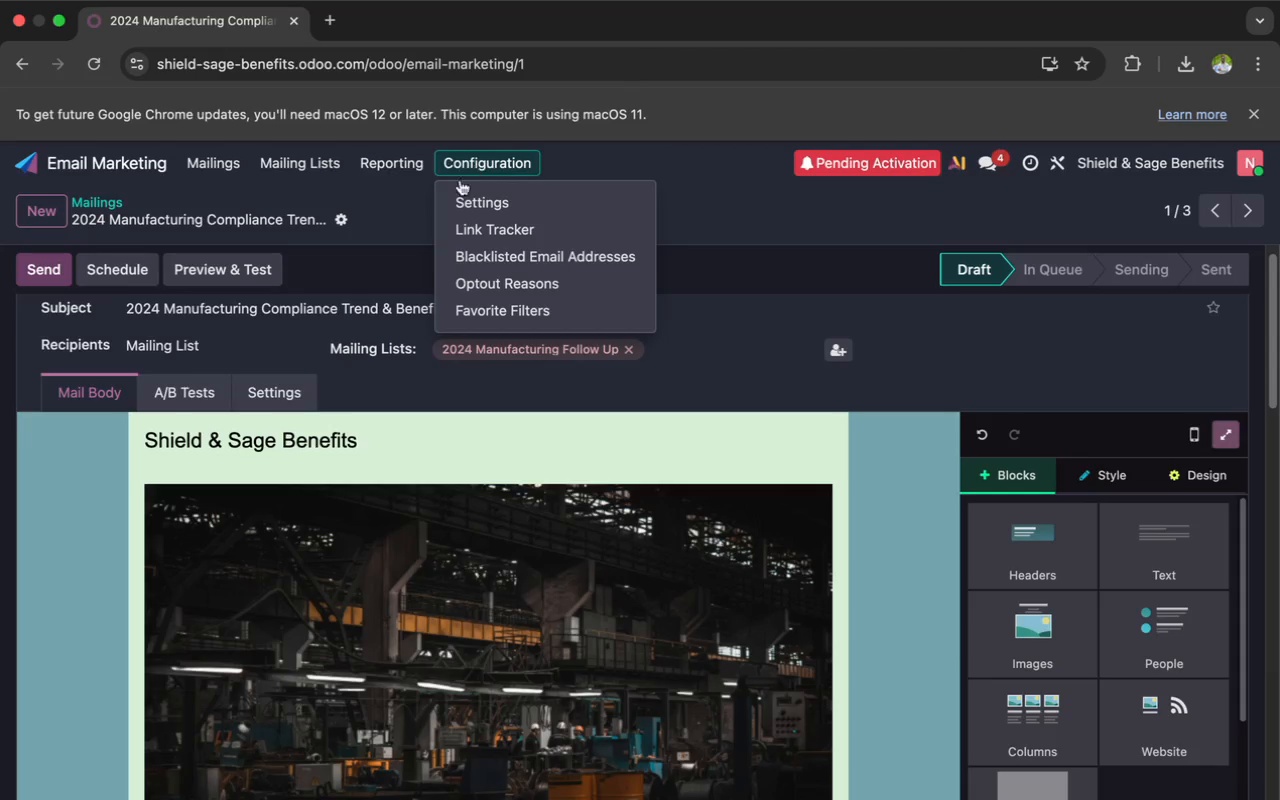 
left_click([489, 313])
 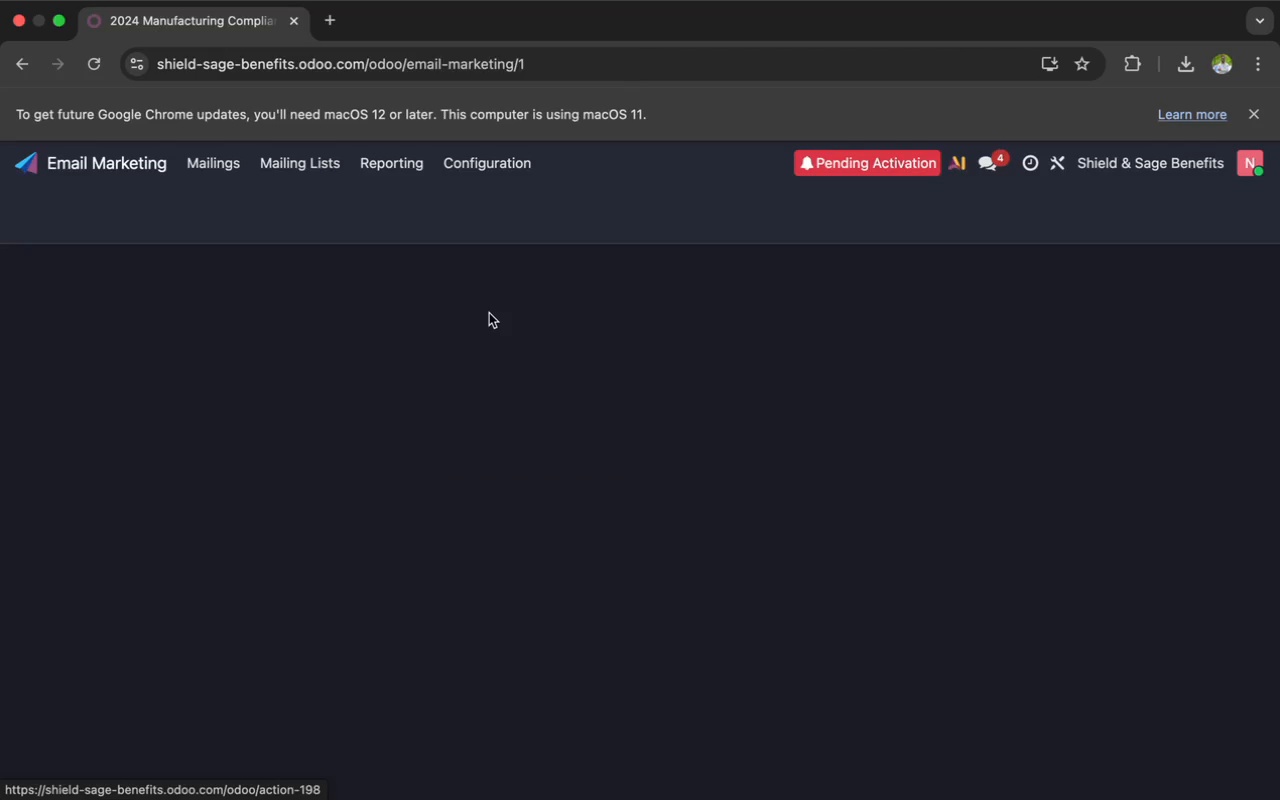 
mouse_move([467, 313])
 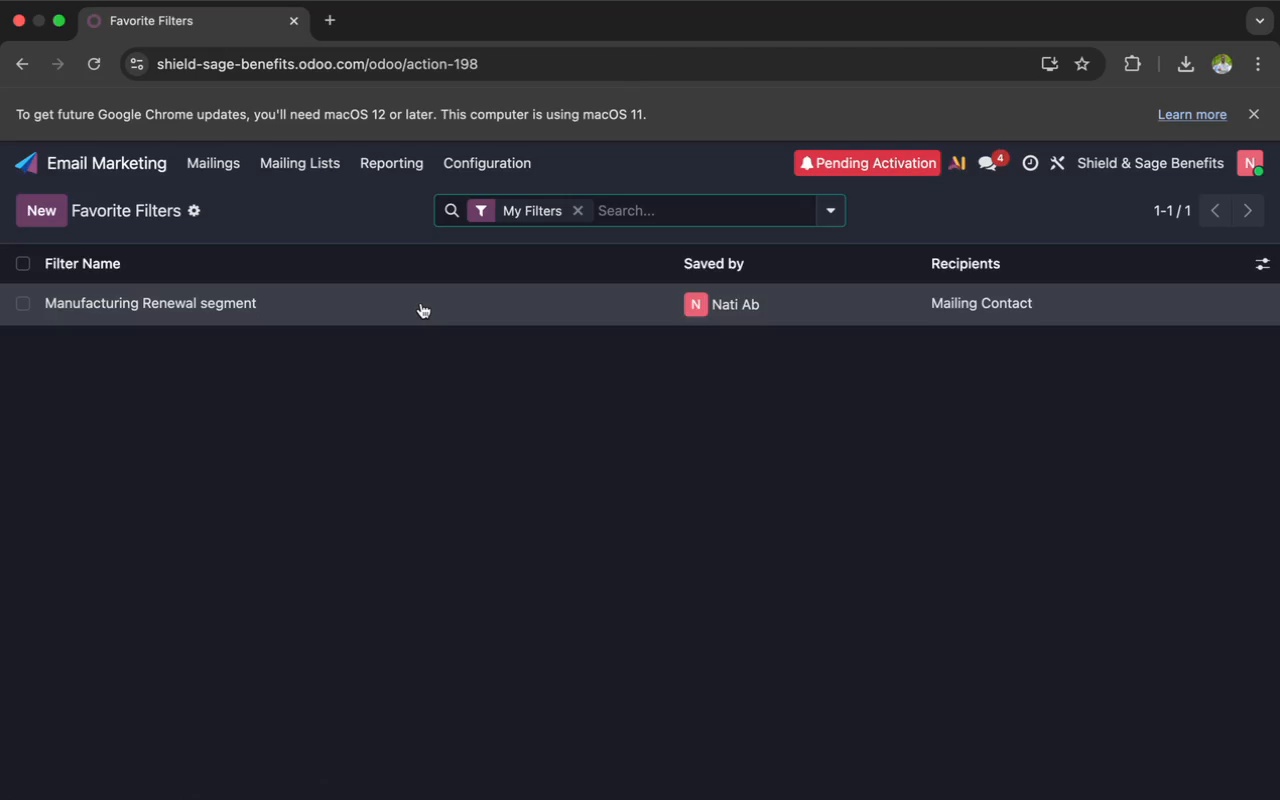 
left_click([421, 303])
 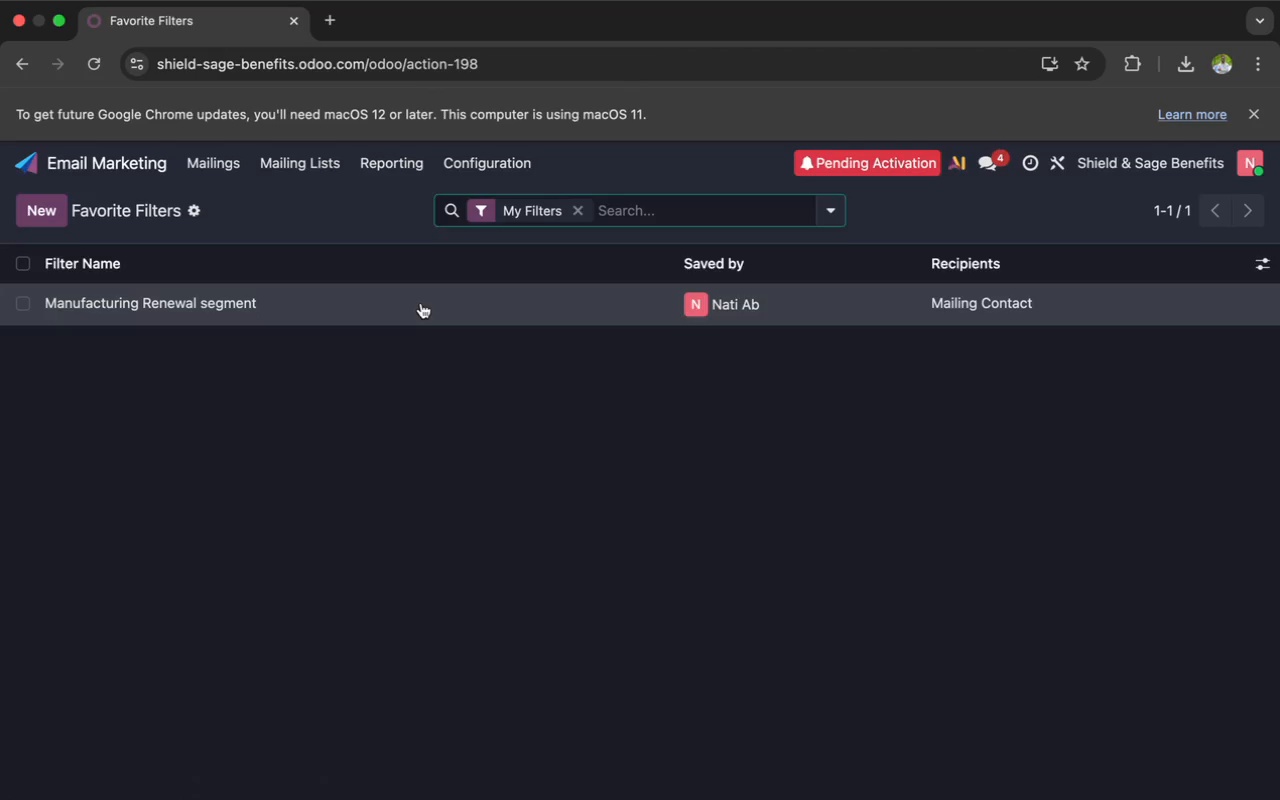 
mouse_move([411, 328])
 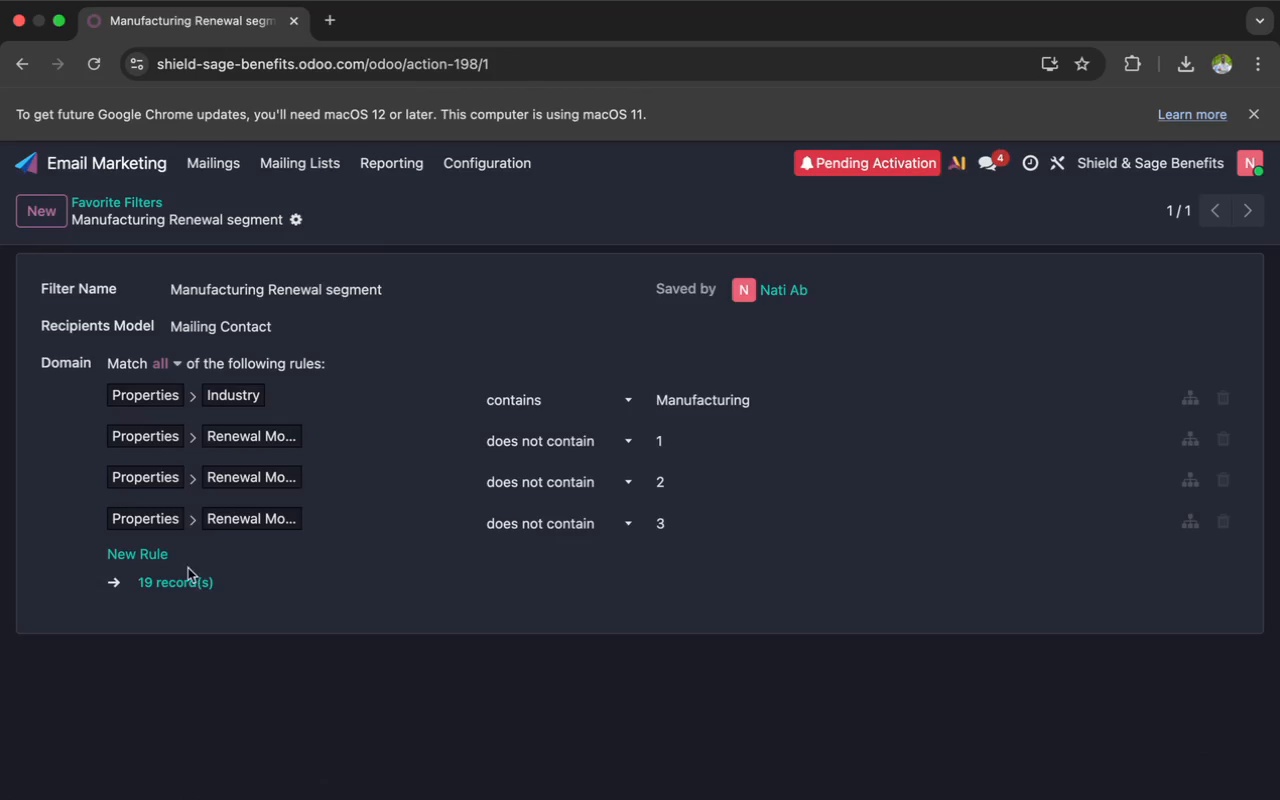 
left_click([180, 577])
 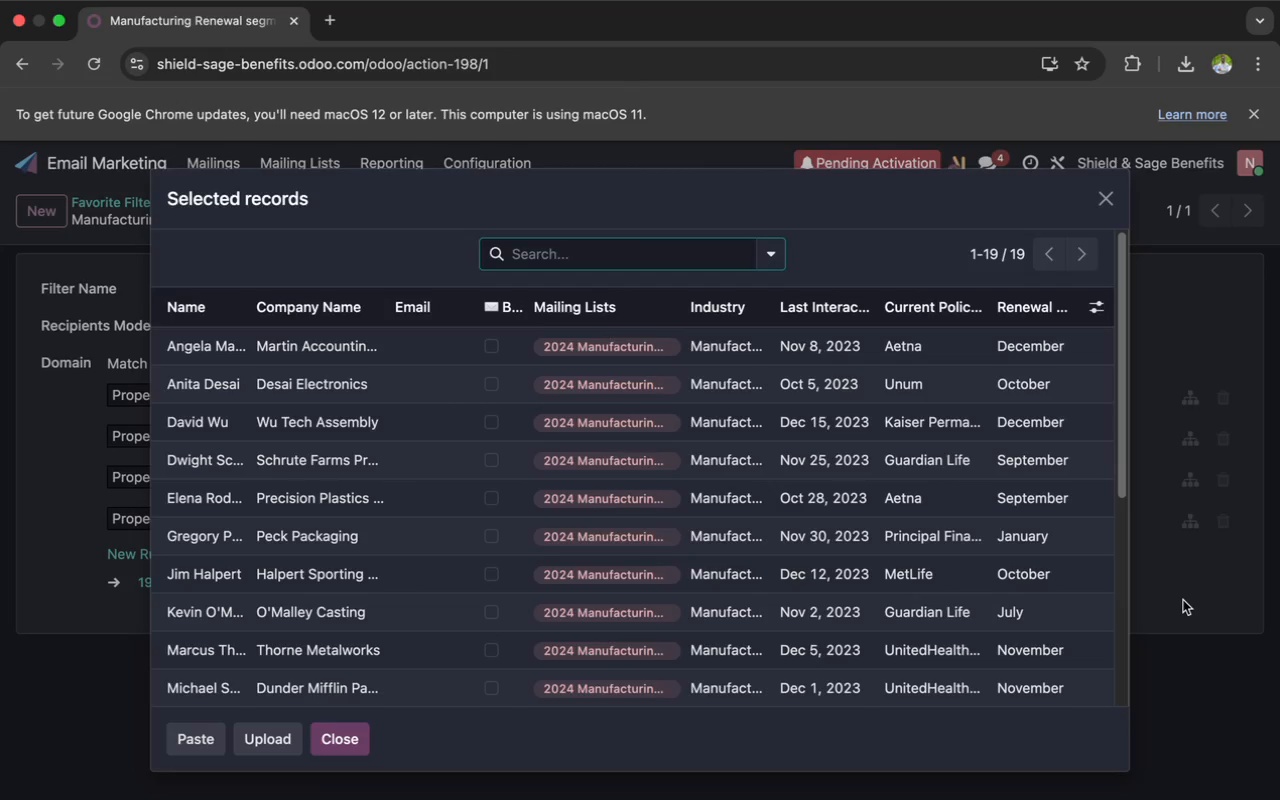 
wait(16.16)
 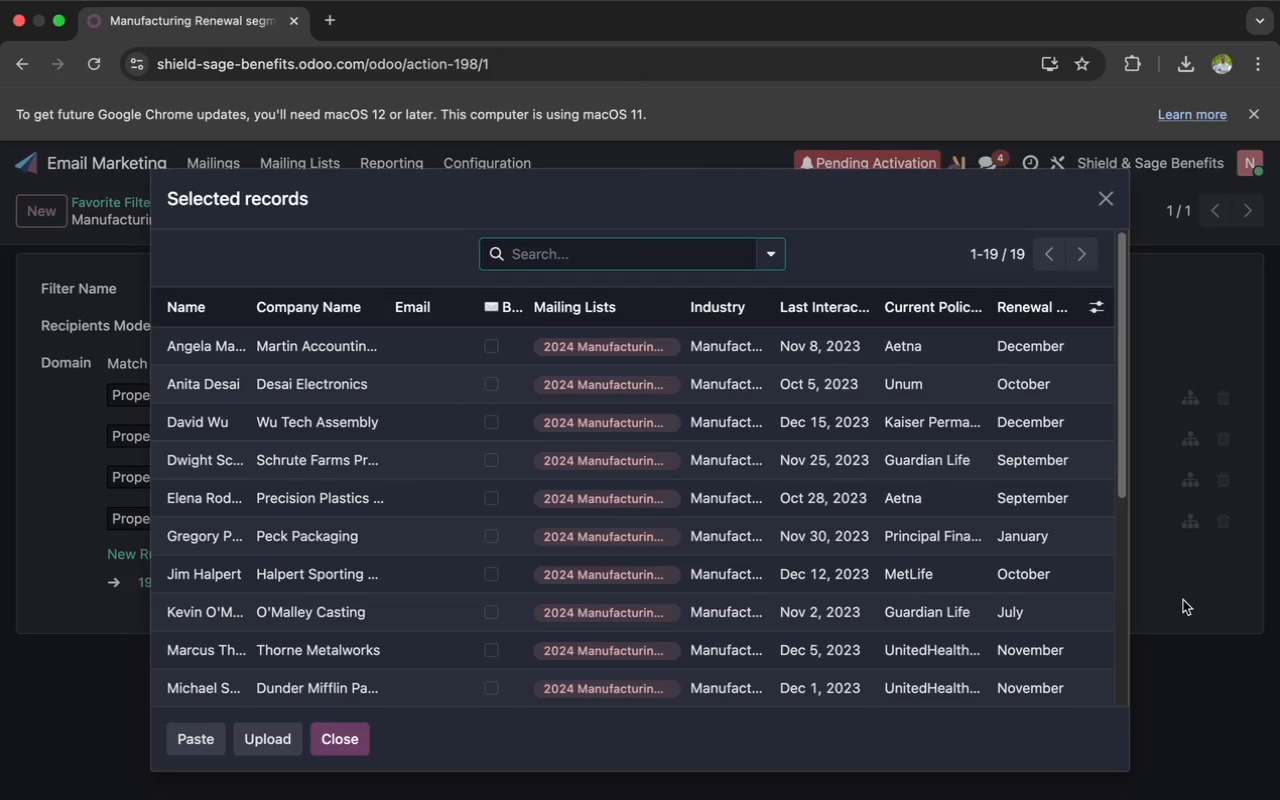 
left_click_drag(start_coordinate=[664, 173], to_coordinate=[755, 236])
 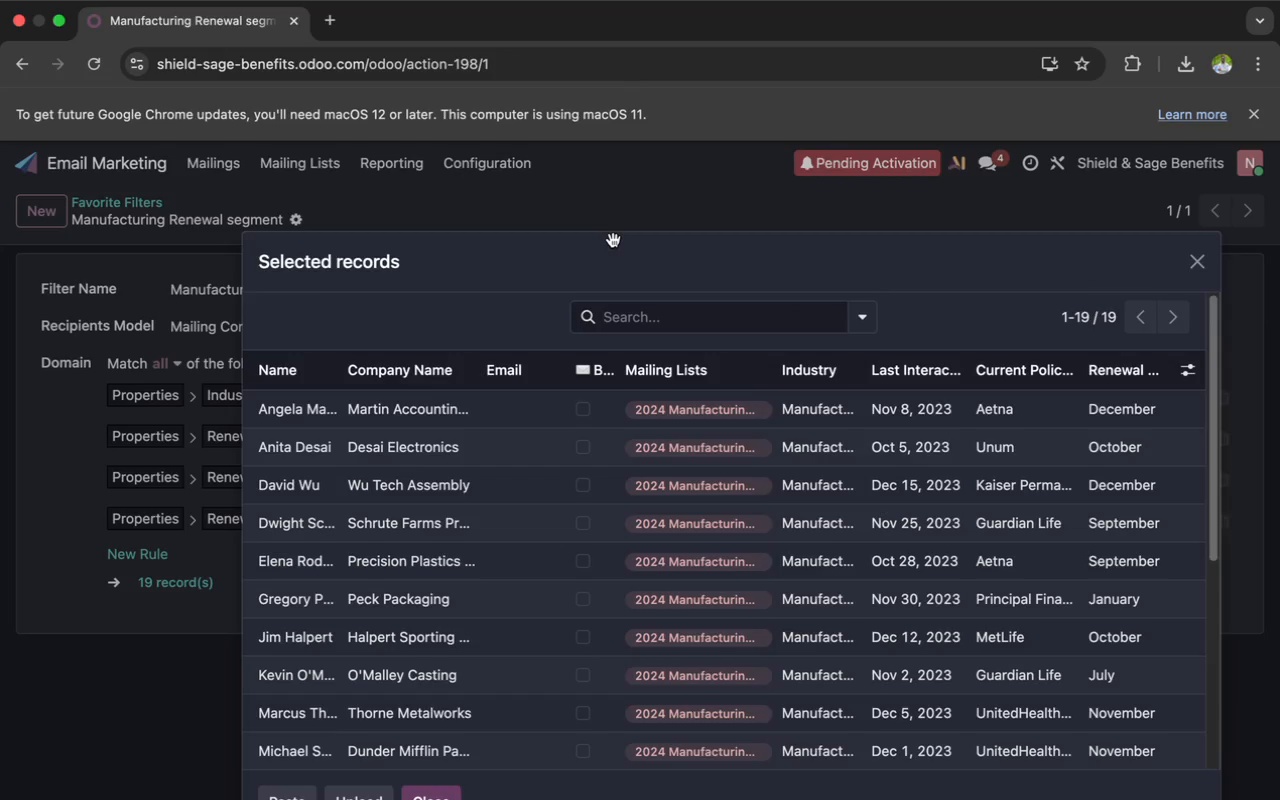 
wait(5.12)
 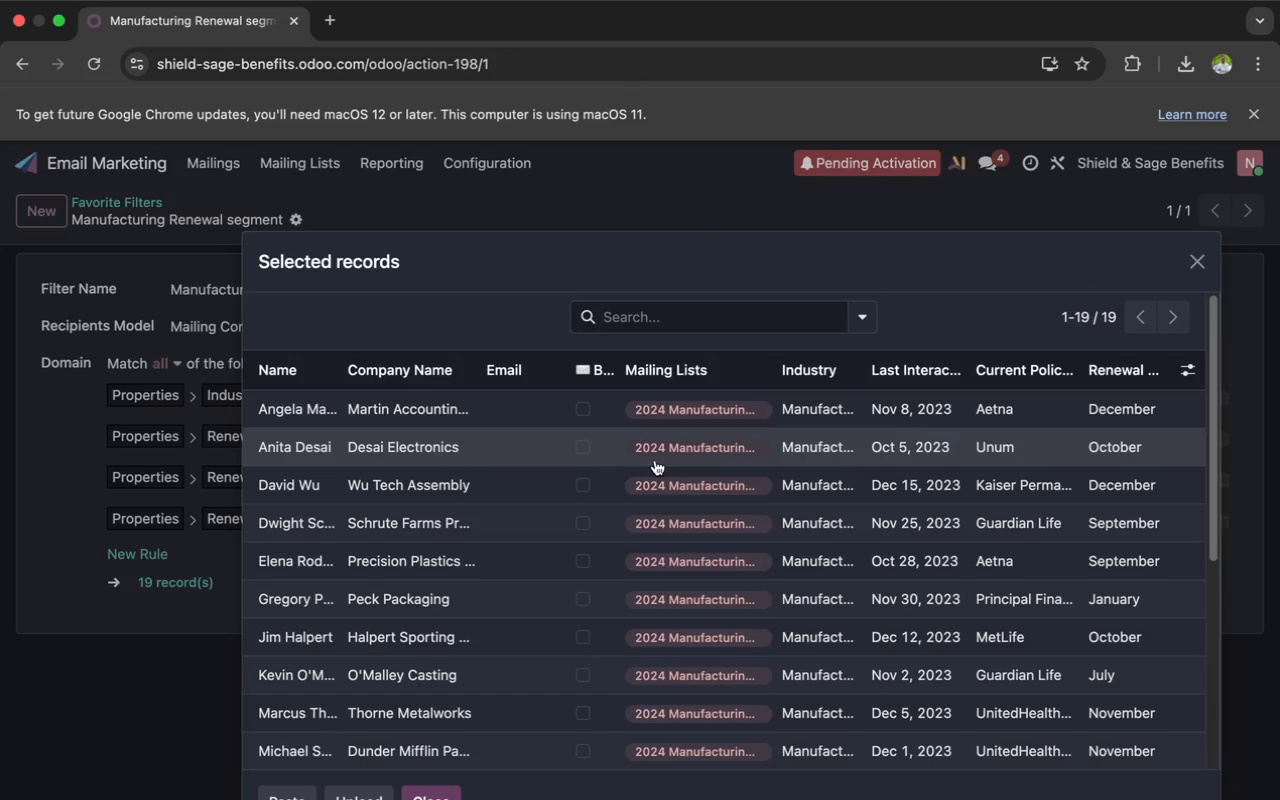 
left_click_drag(start_coordinate=[613, 240], to_coordinate=[604, 195])
 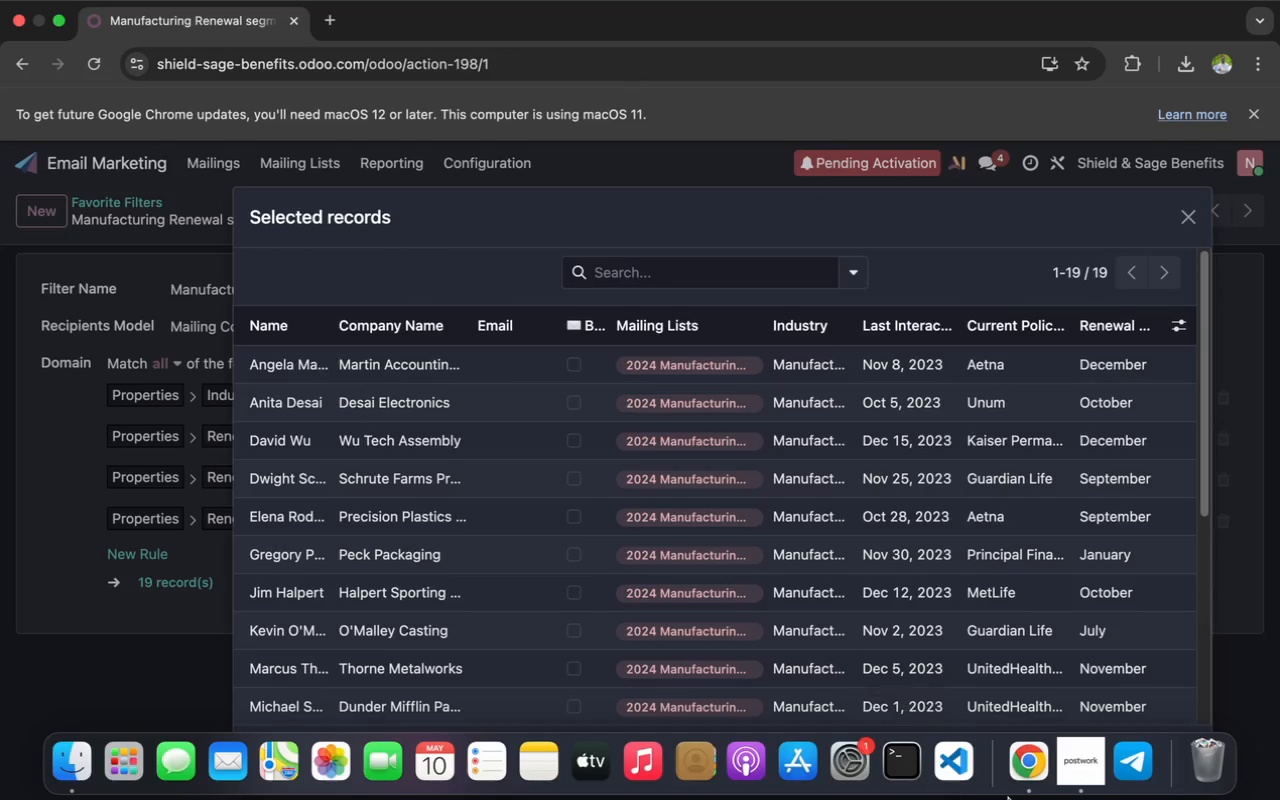 
left_click([1064, 772])